 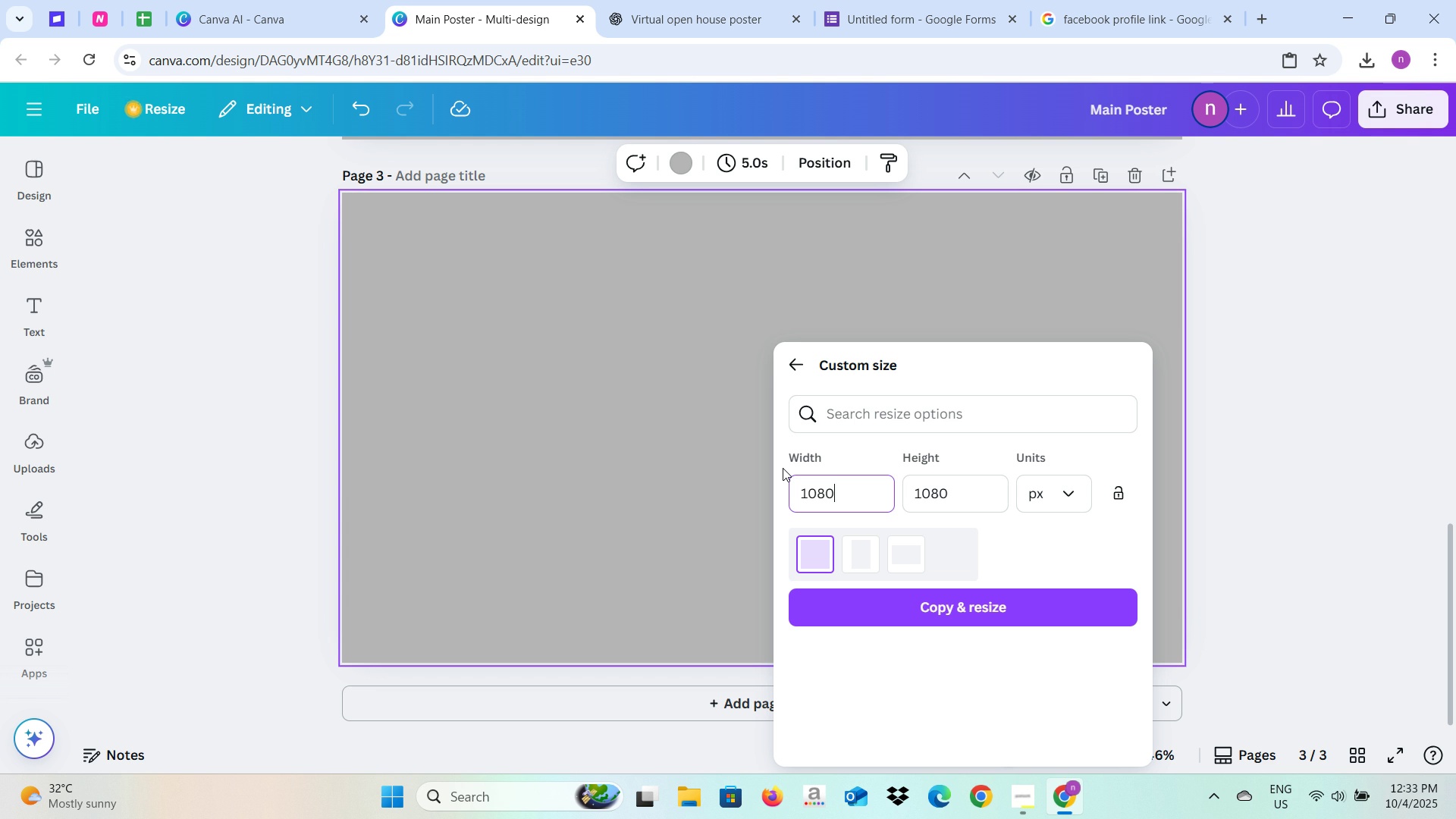 
left_click([930, 610])
 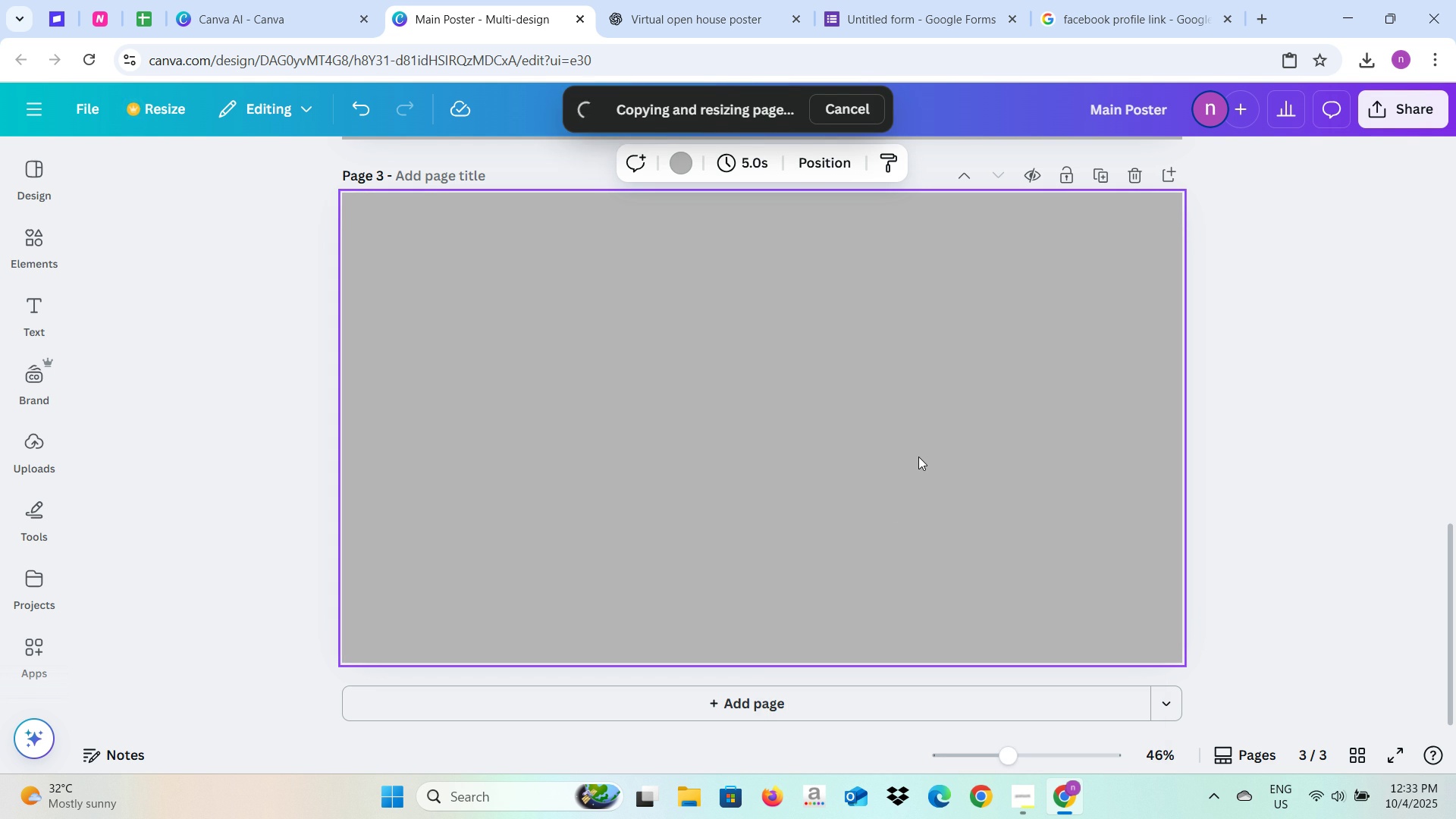 
scroll: coordinate [918, 457], scroll_direction: up, amount: 2.0
 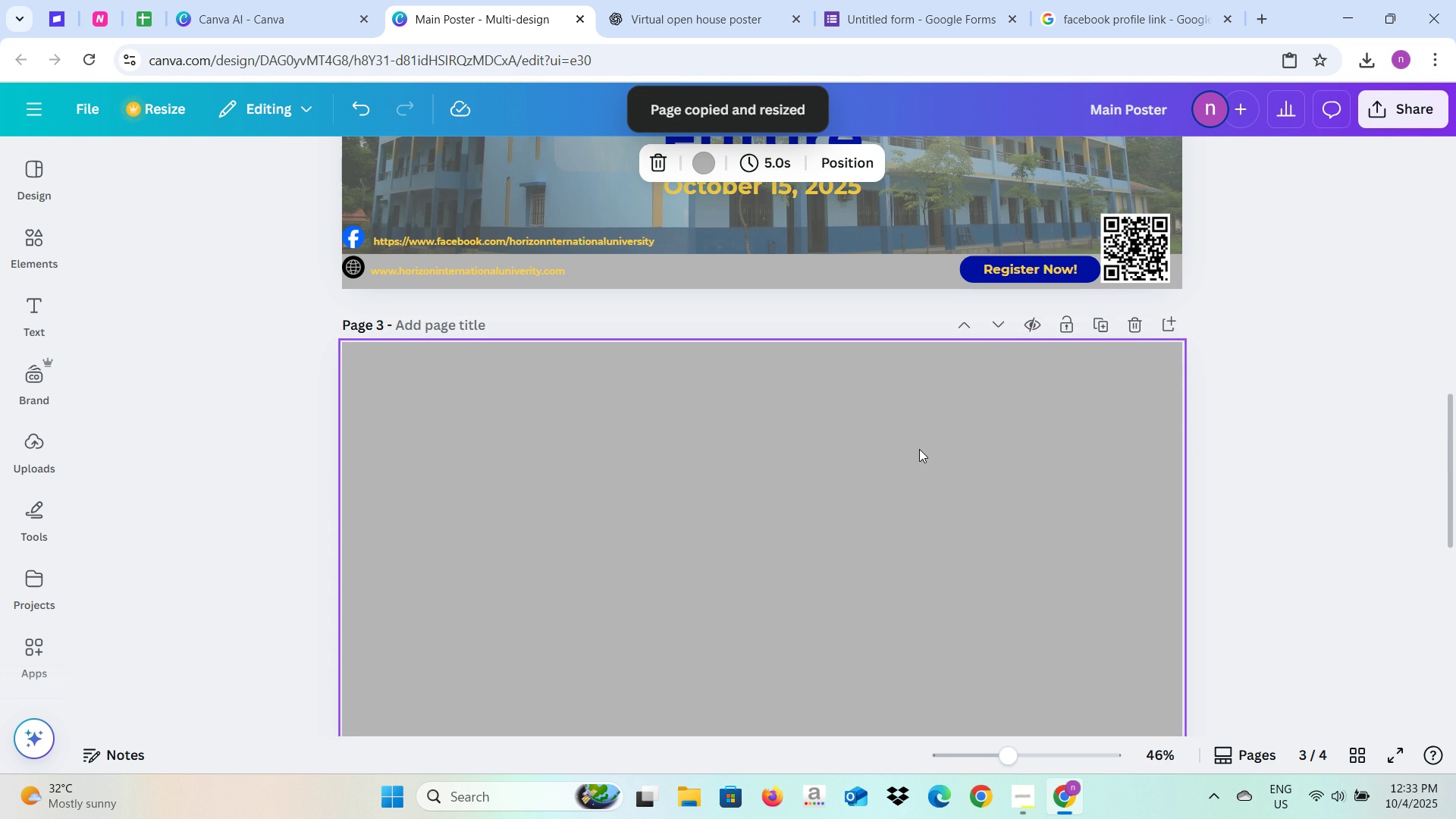 
left_click([922, 443])
 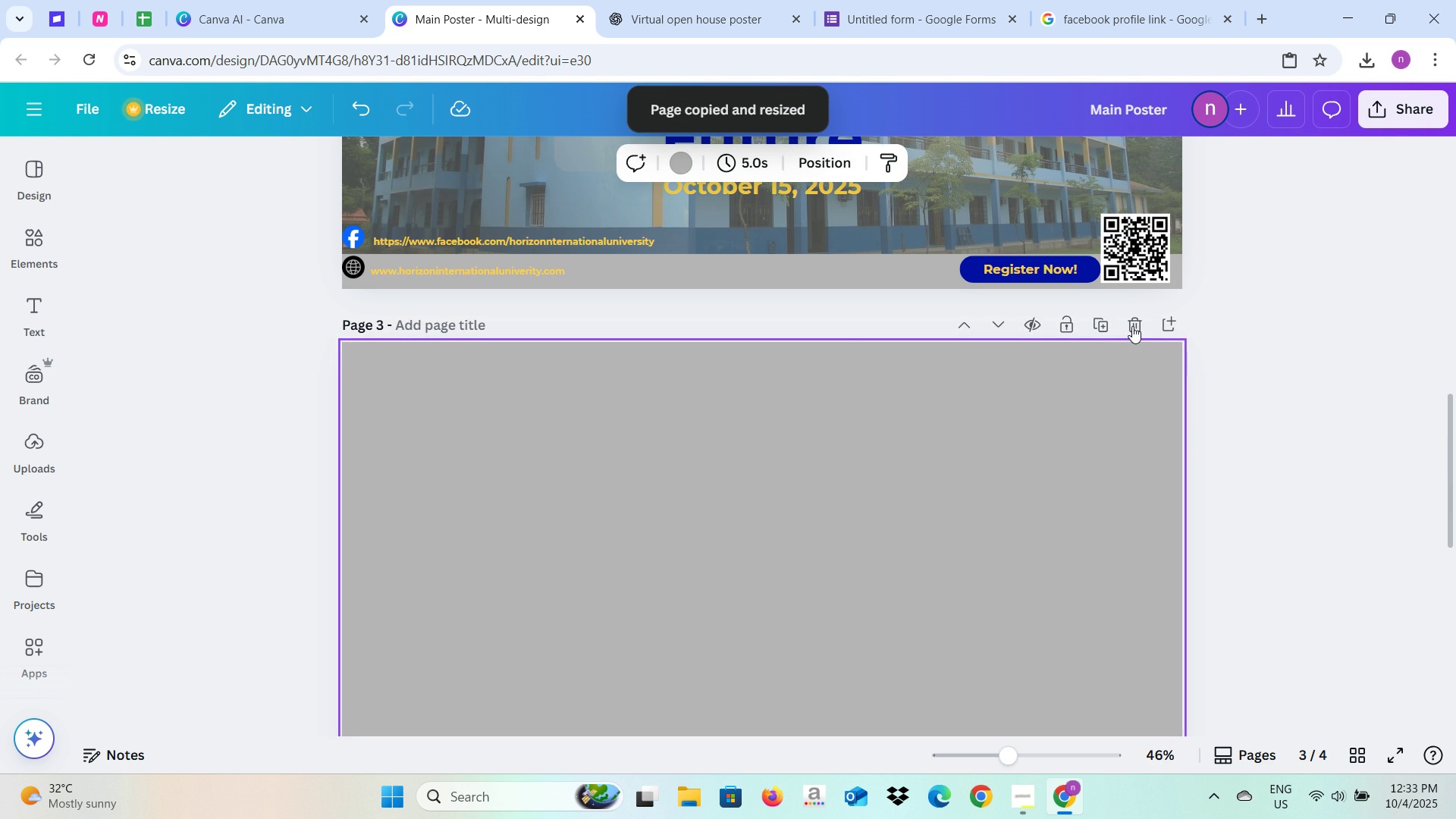 
left_click([1132, 327])
 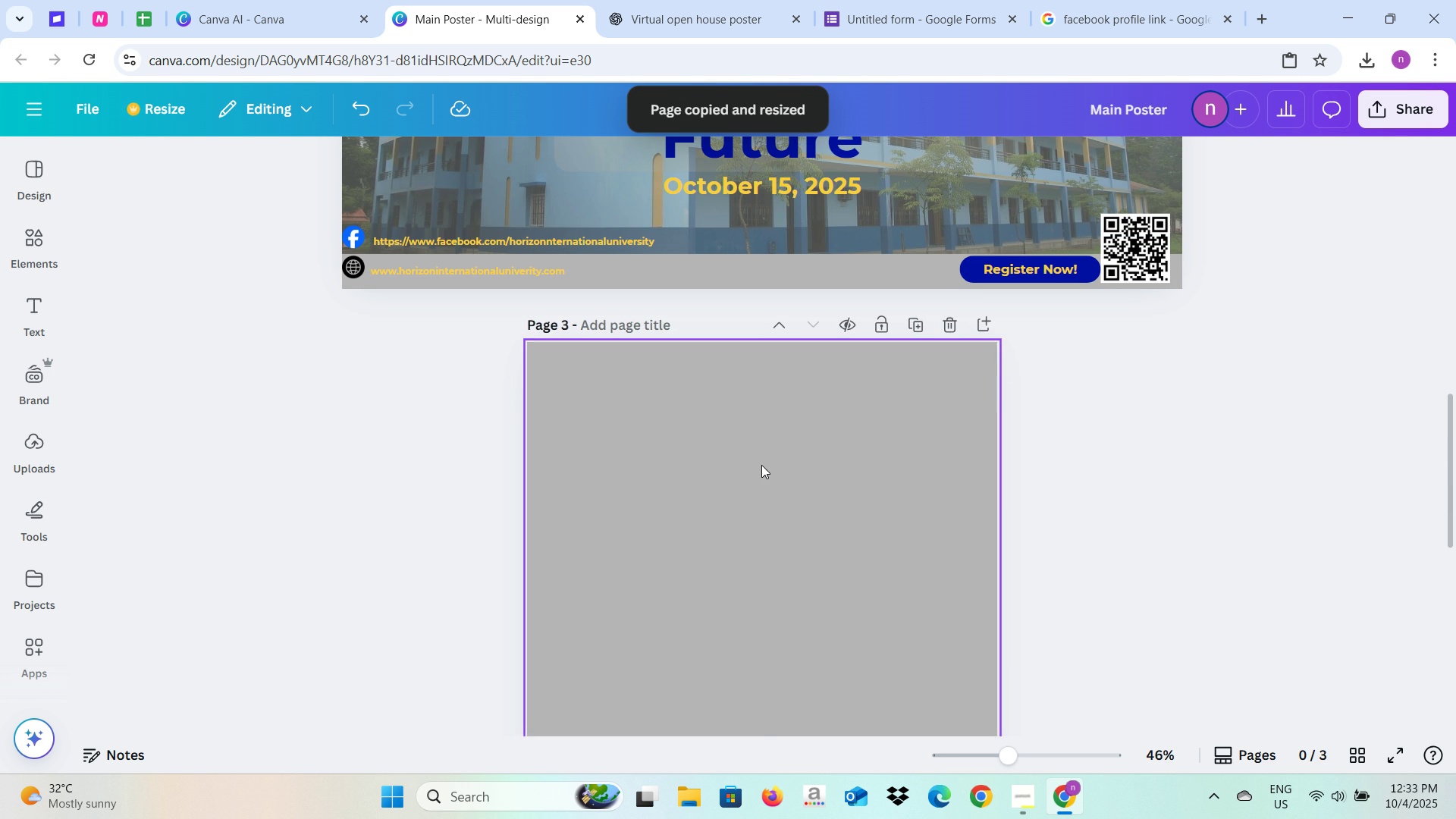 
scroll: coordinate [967, 526], scroll_direction: down, amount: 1.0
 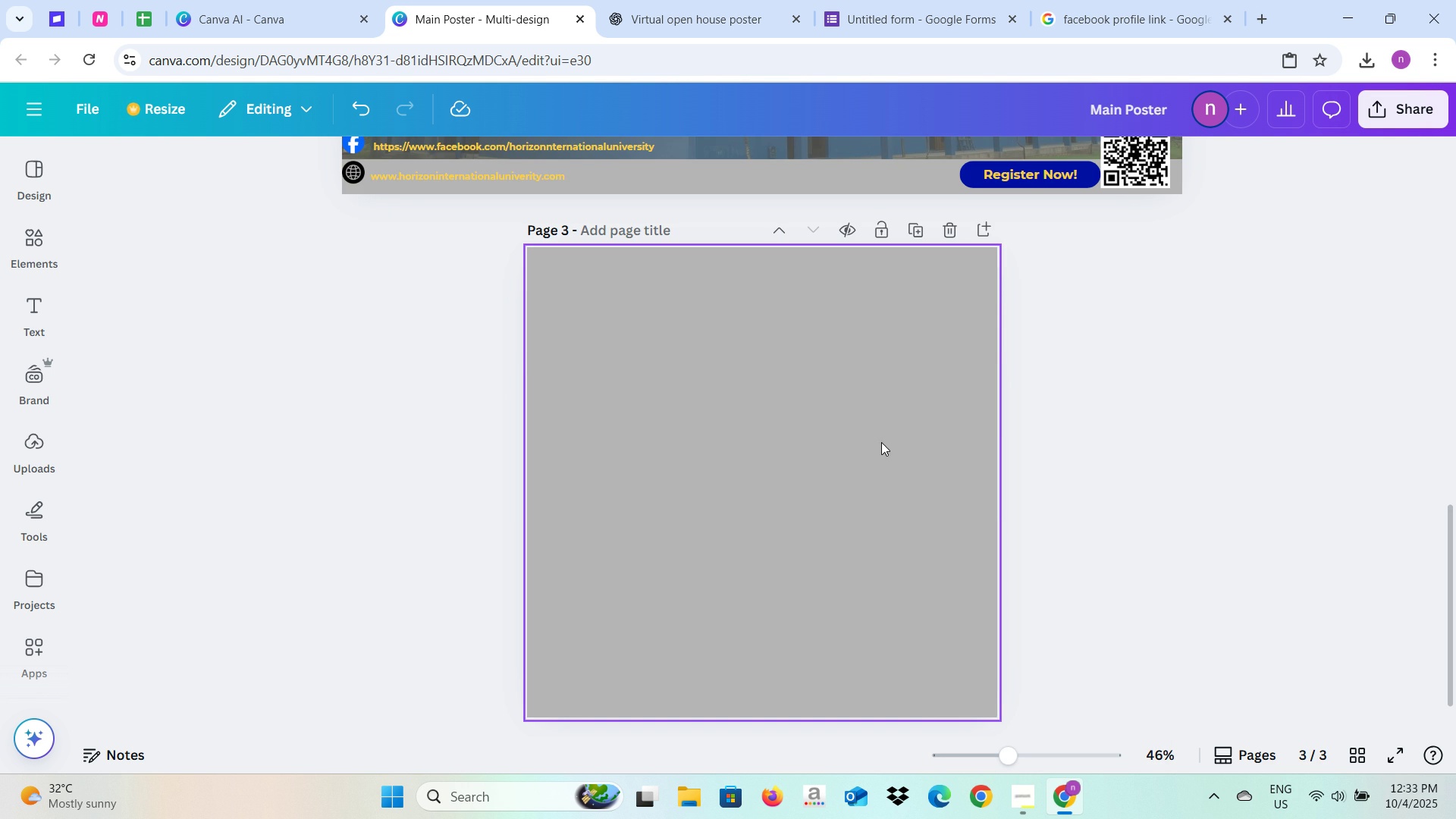 
left_click([648, 230])
 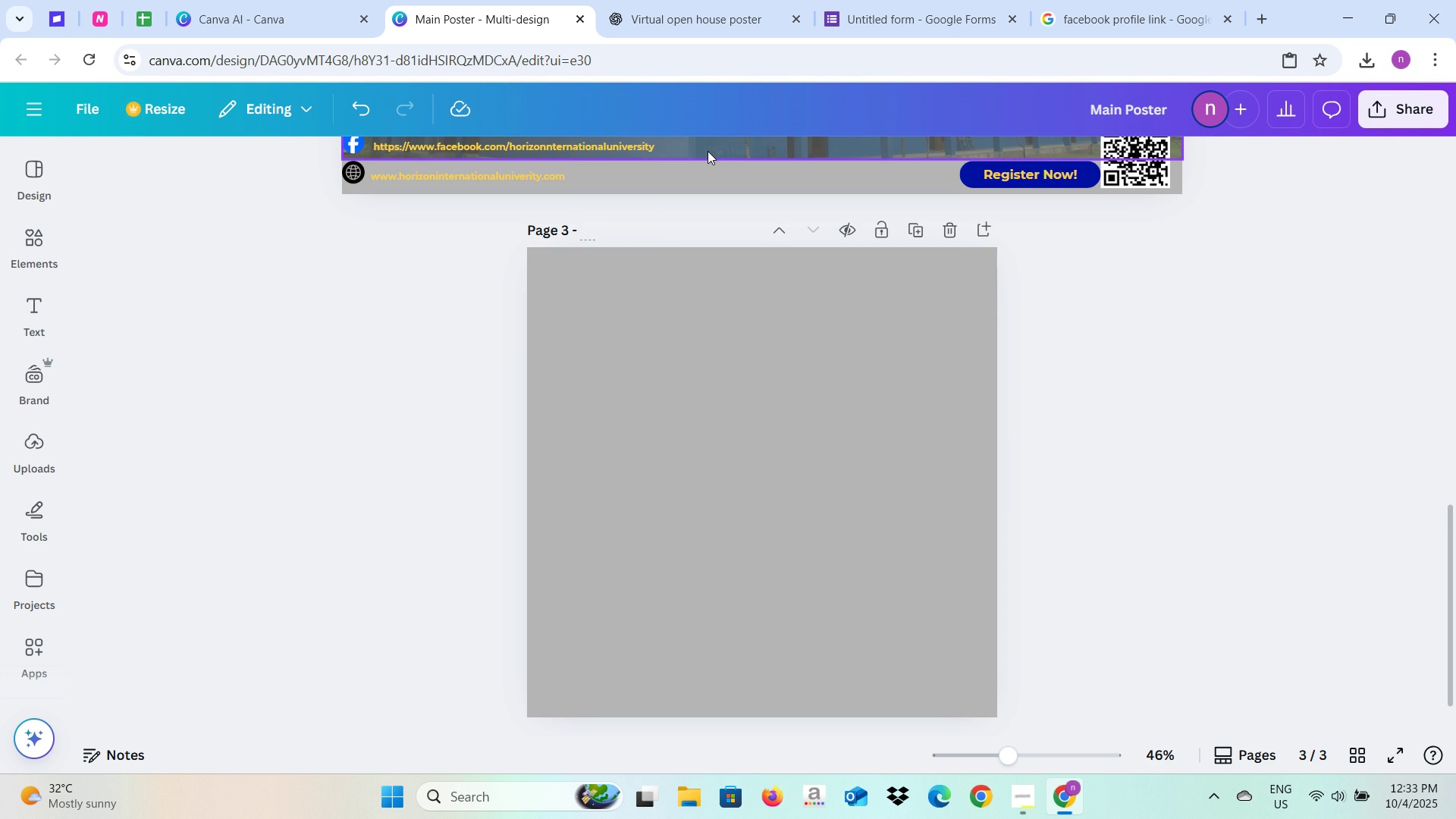 
type(Socil Media)